 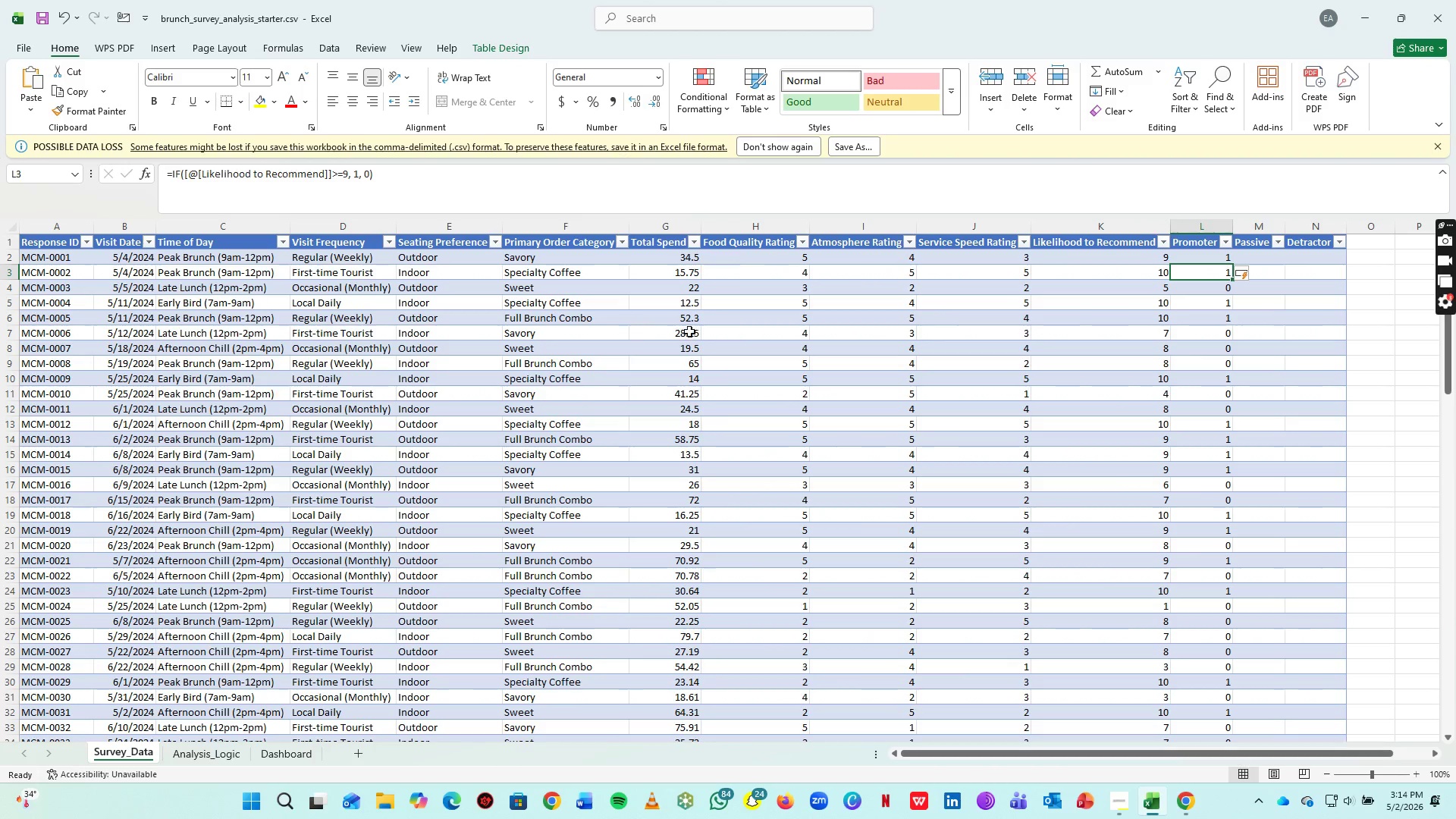 
scroll: coordinate [1205, 406], scroll_direction: down, amount: 24.0
 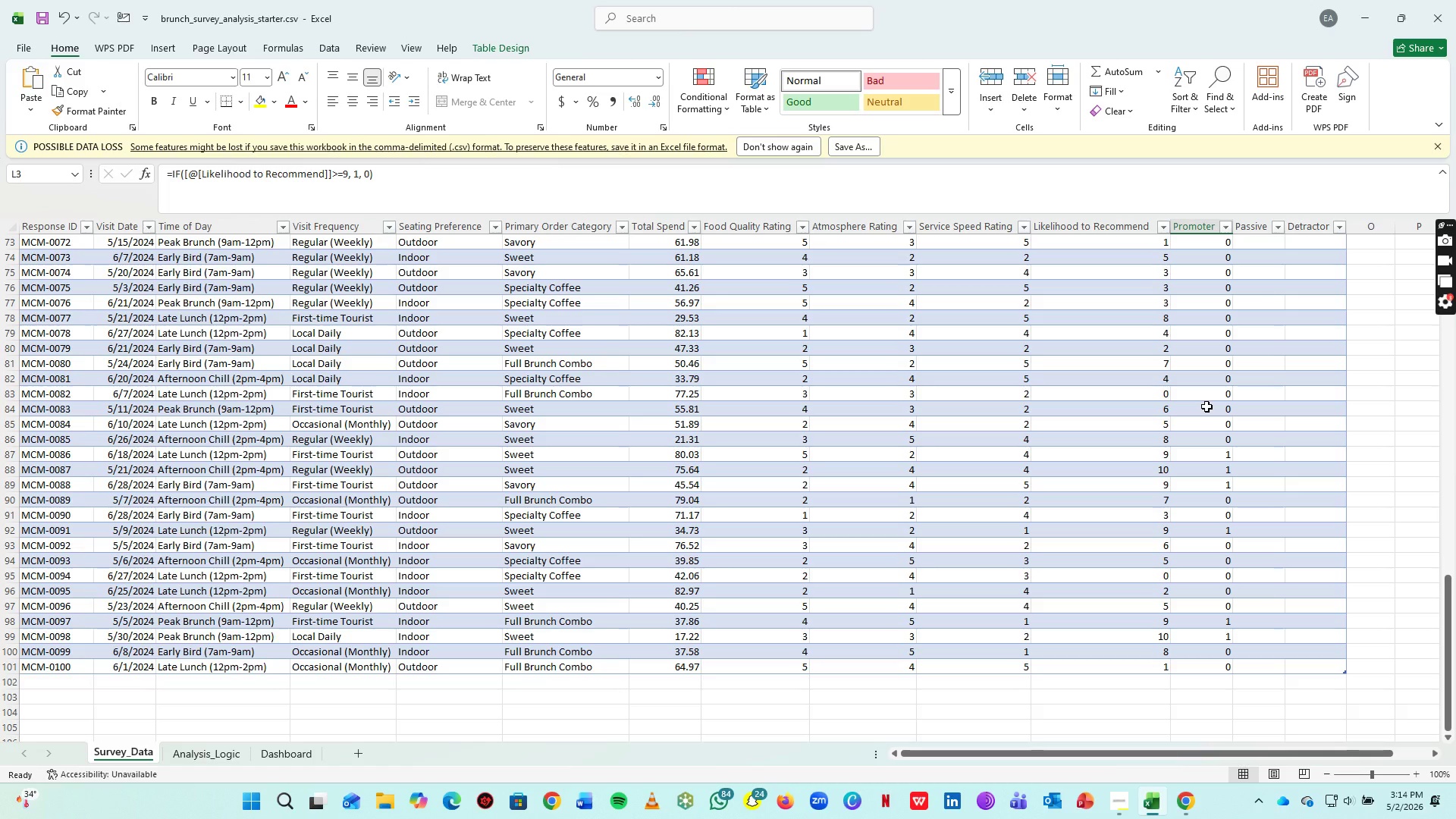 
scroll: coordinate [1216, 406], scroll_direction: up, amount: 36.0
 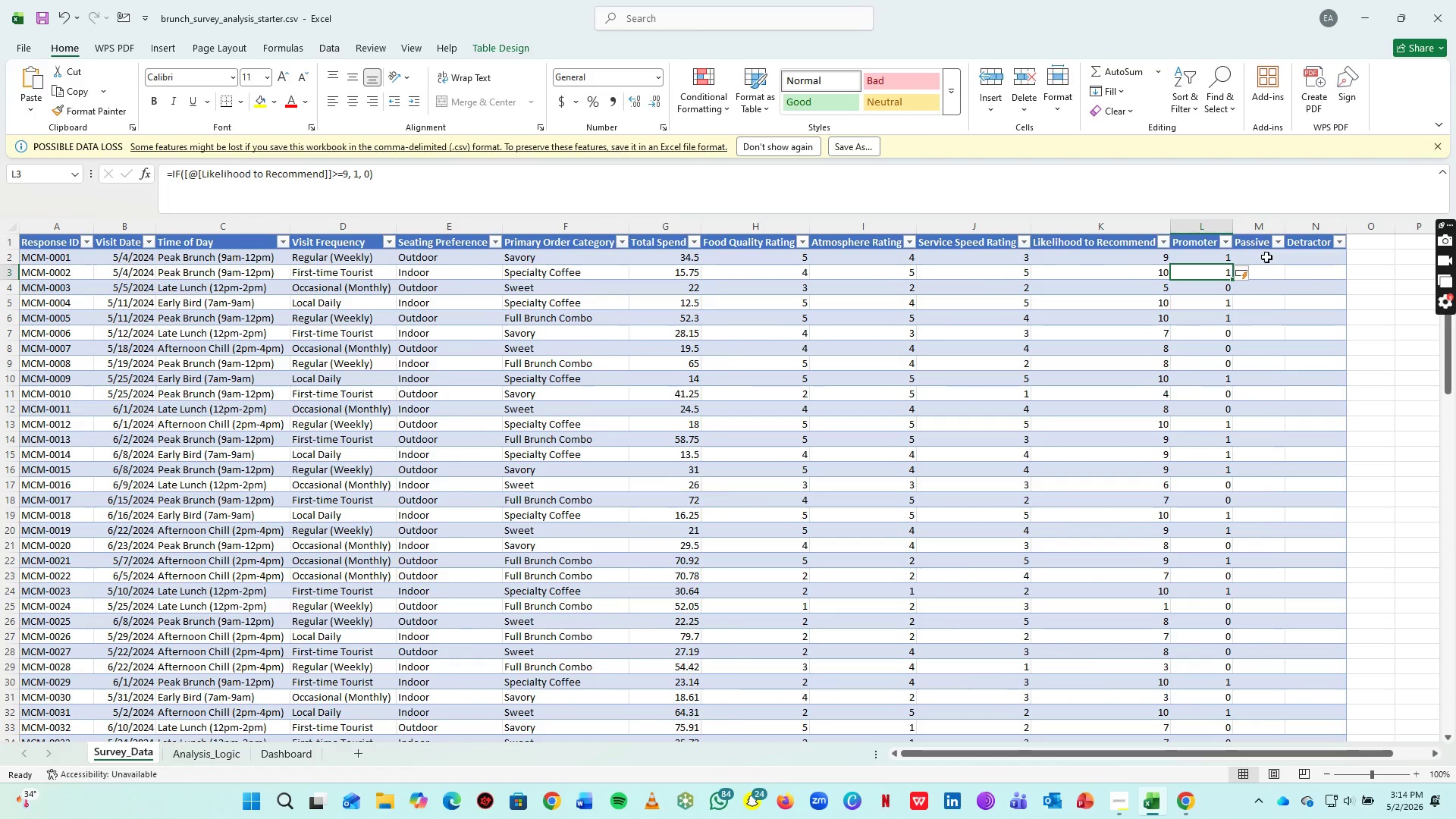 
left_click([1266, 258])
 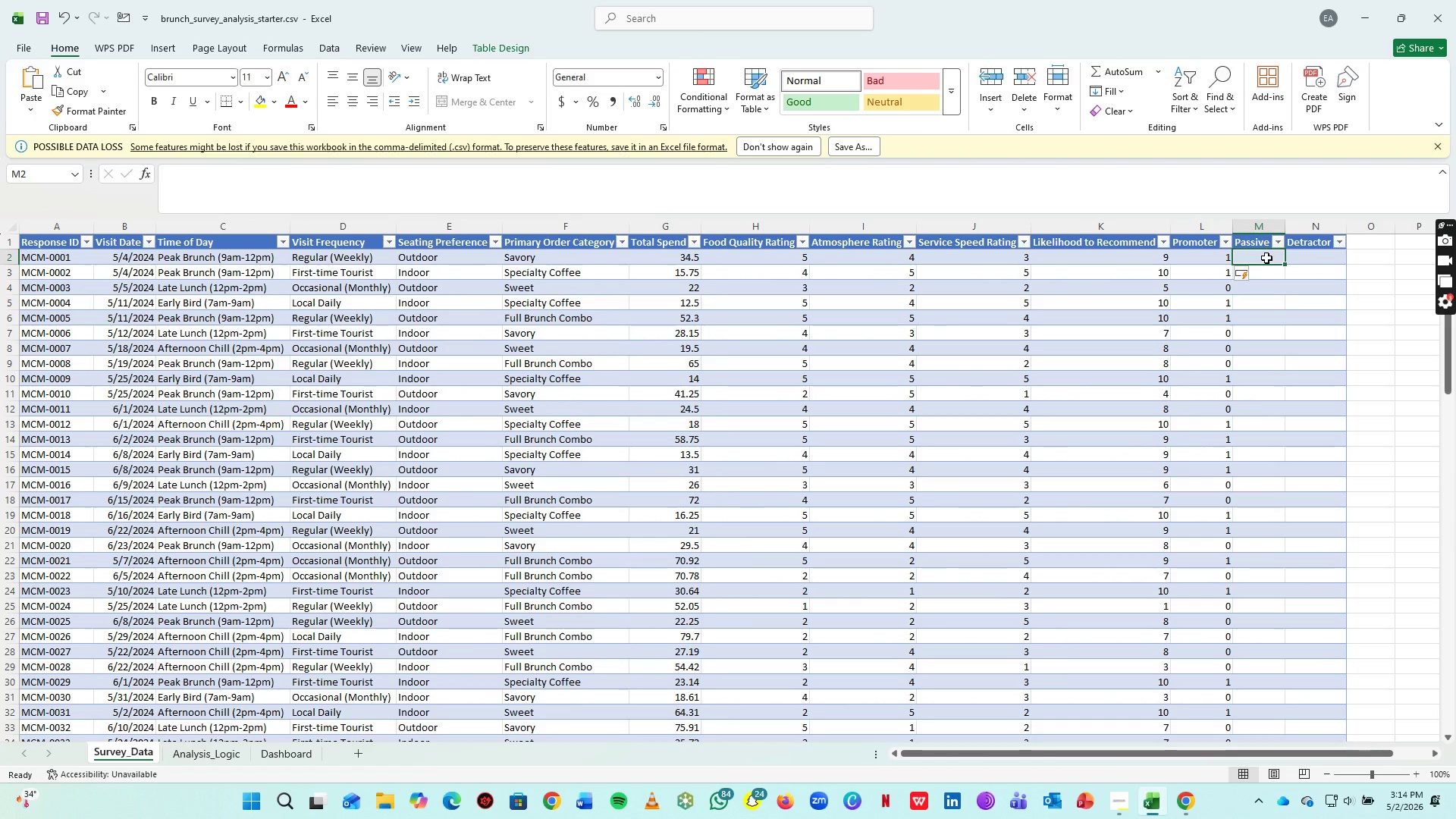 
key(Alt+AltLeft)
 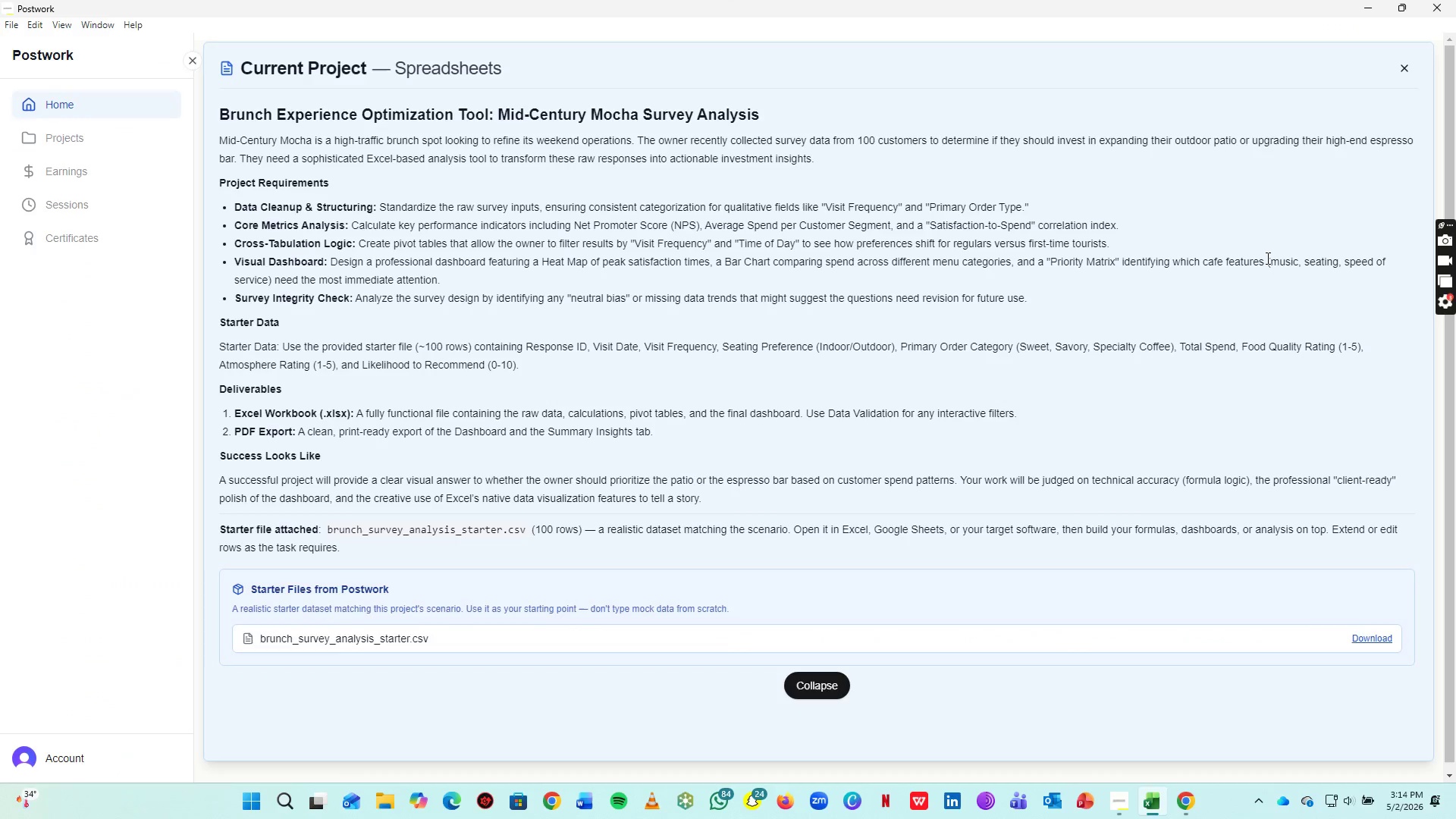 
key(Alt+Tab)